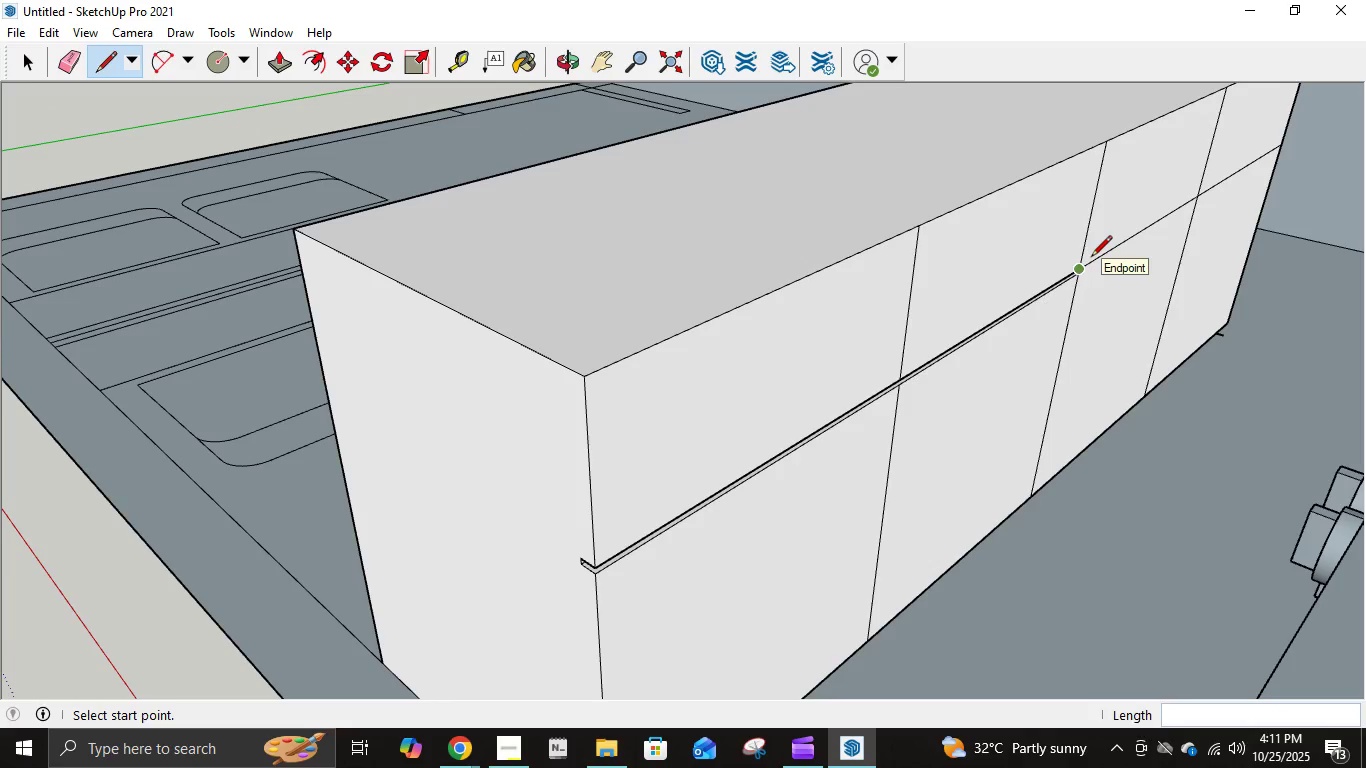 
key(Control+Z)
 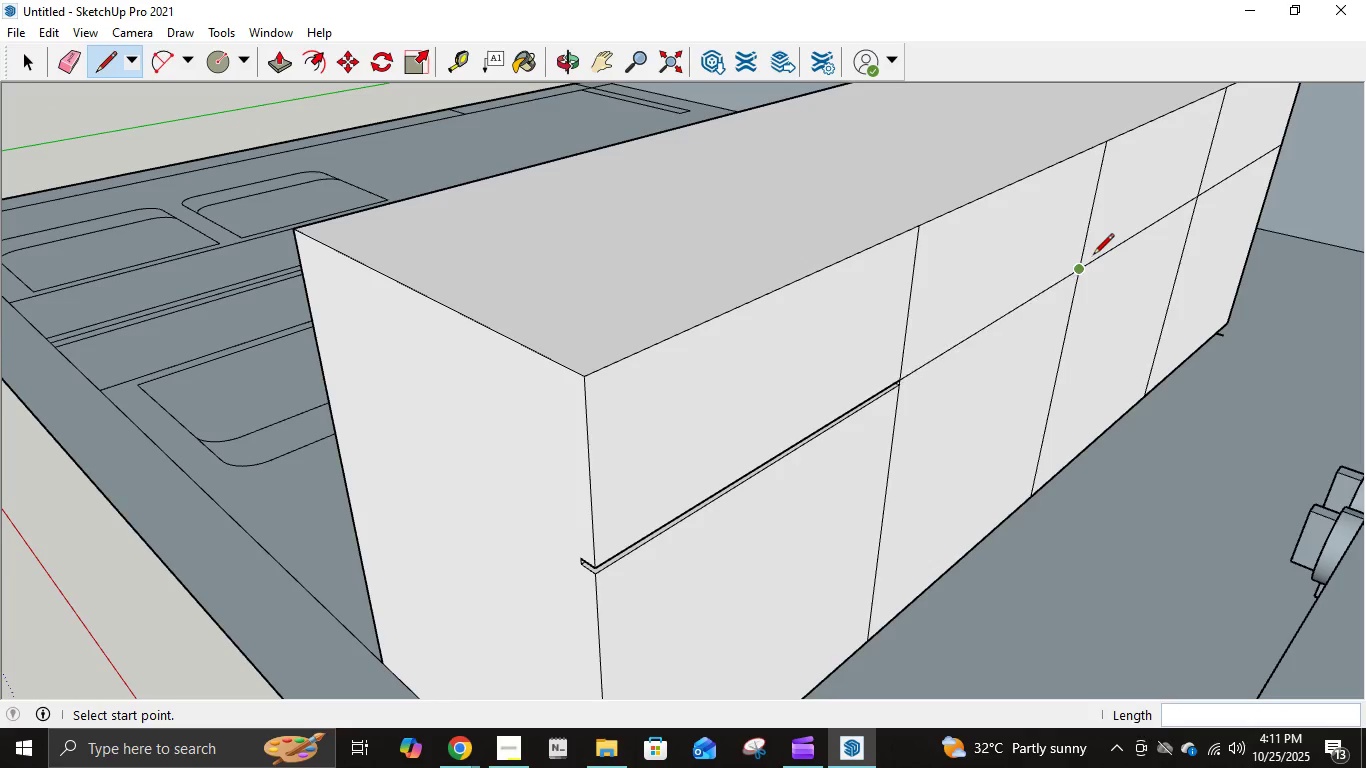 
key(Control+Z)
 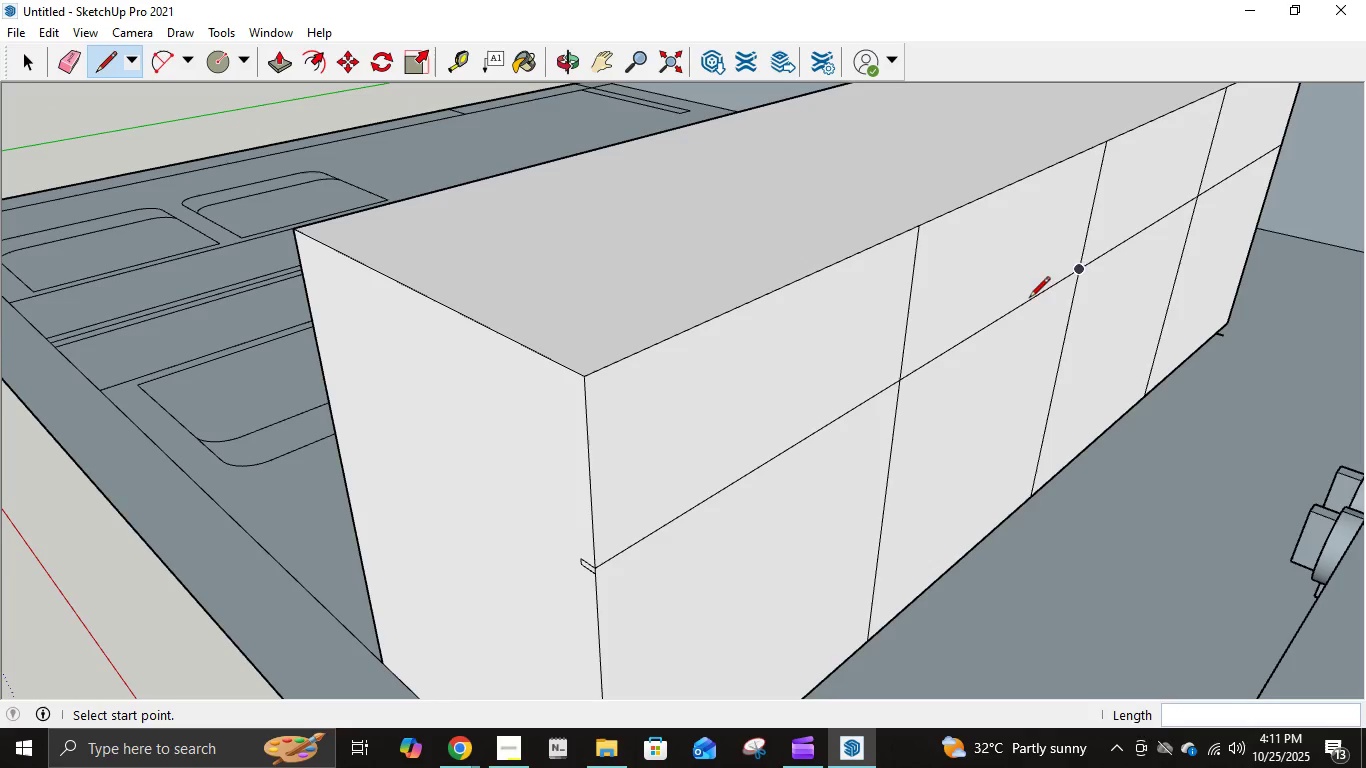 
key(Control+Z)
 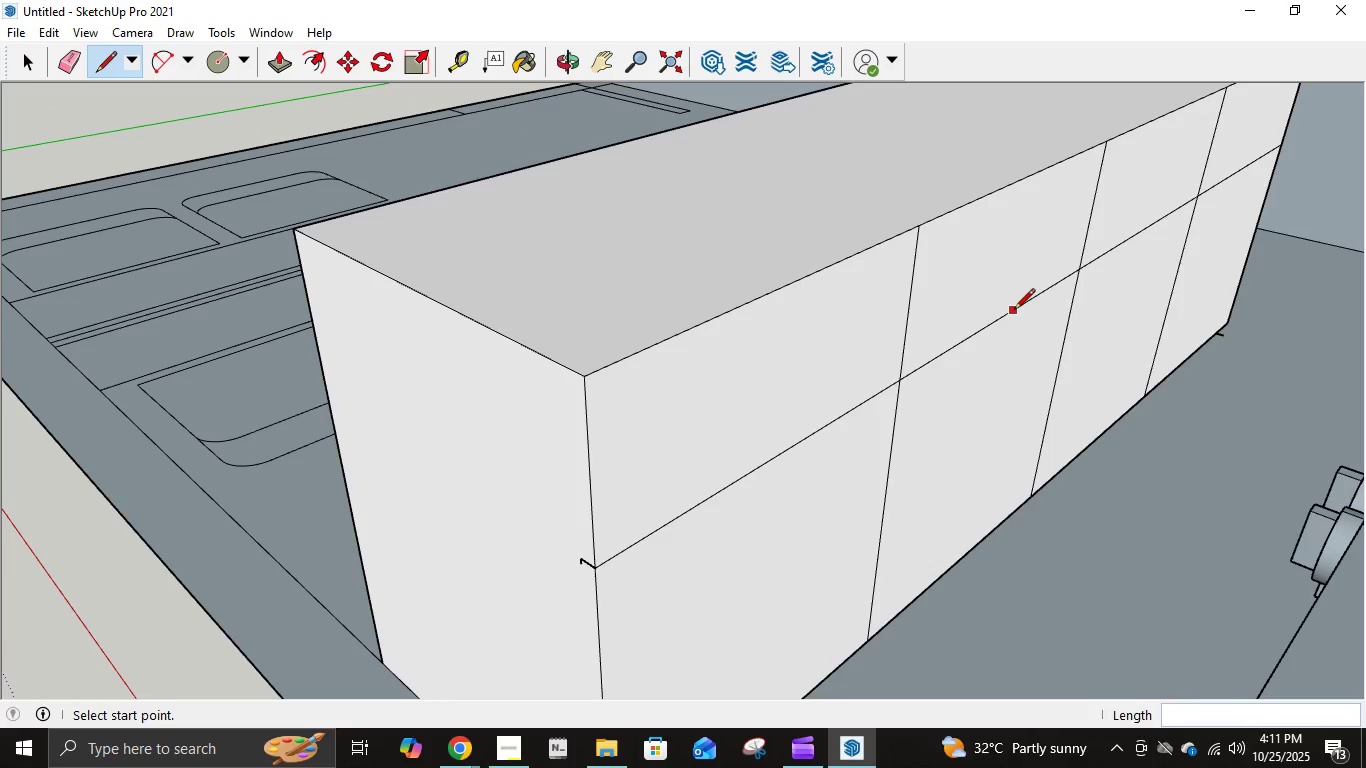 
key(Control+Z)
 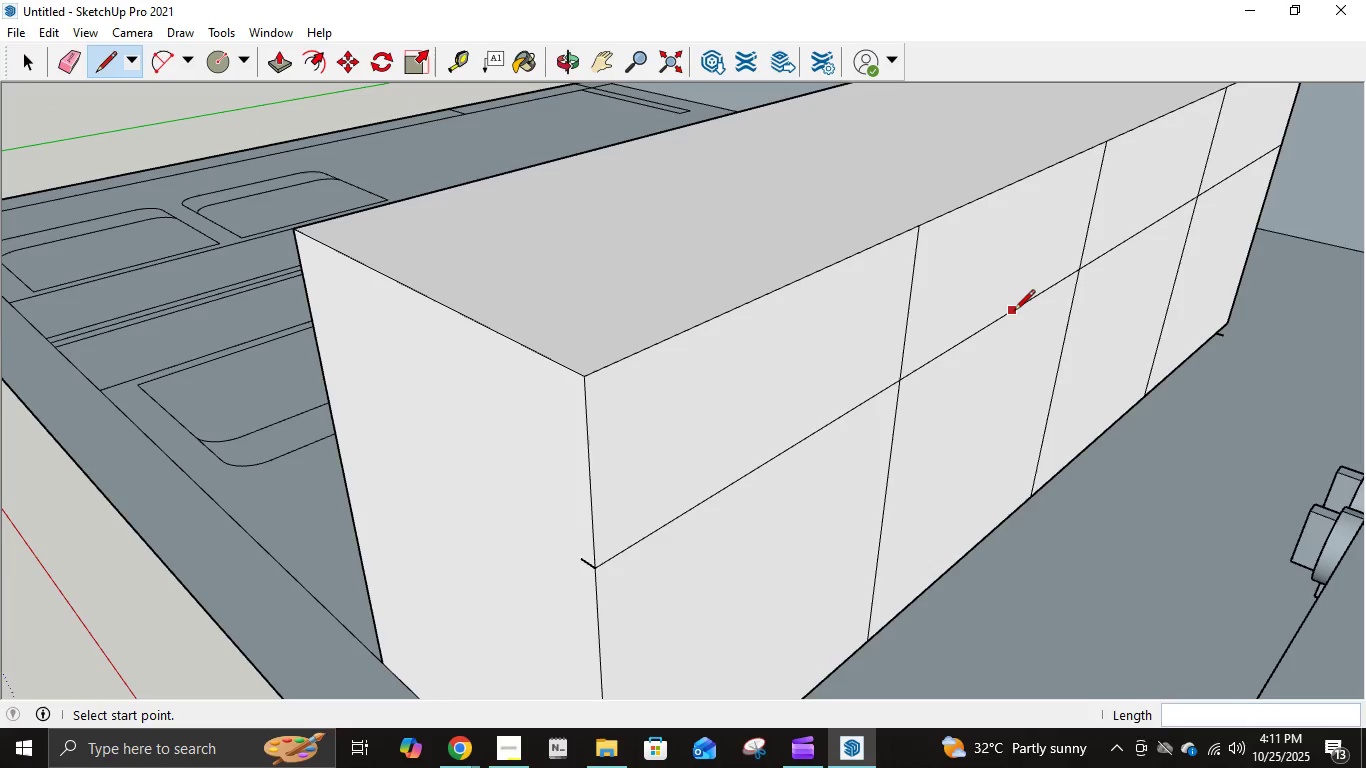 
key(Control+ControlLeft)
 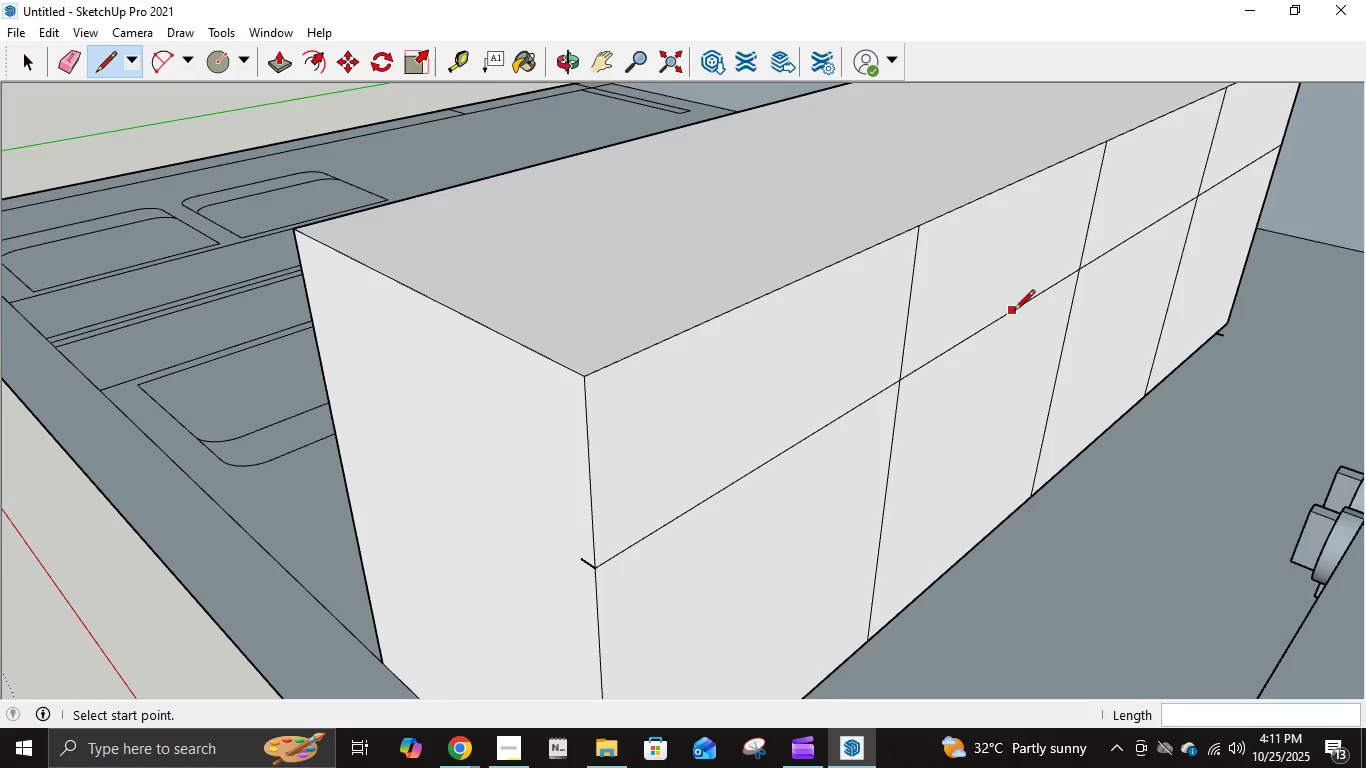 
key(Control+Z)
 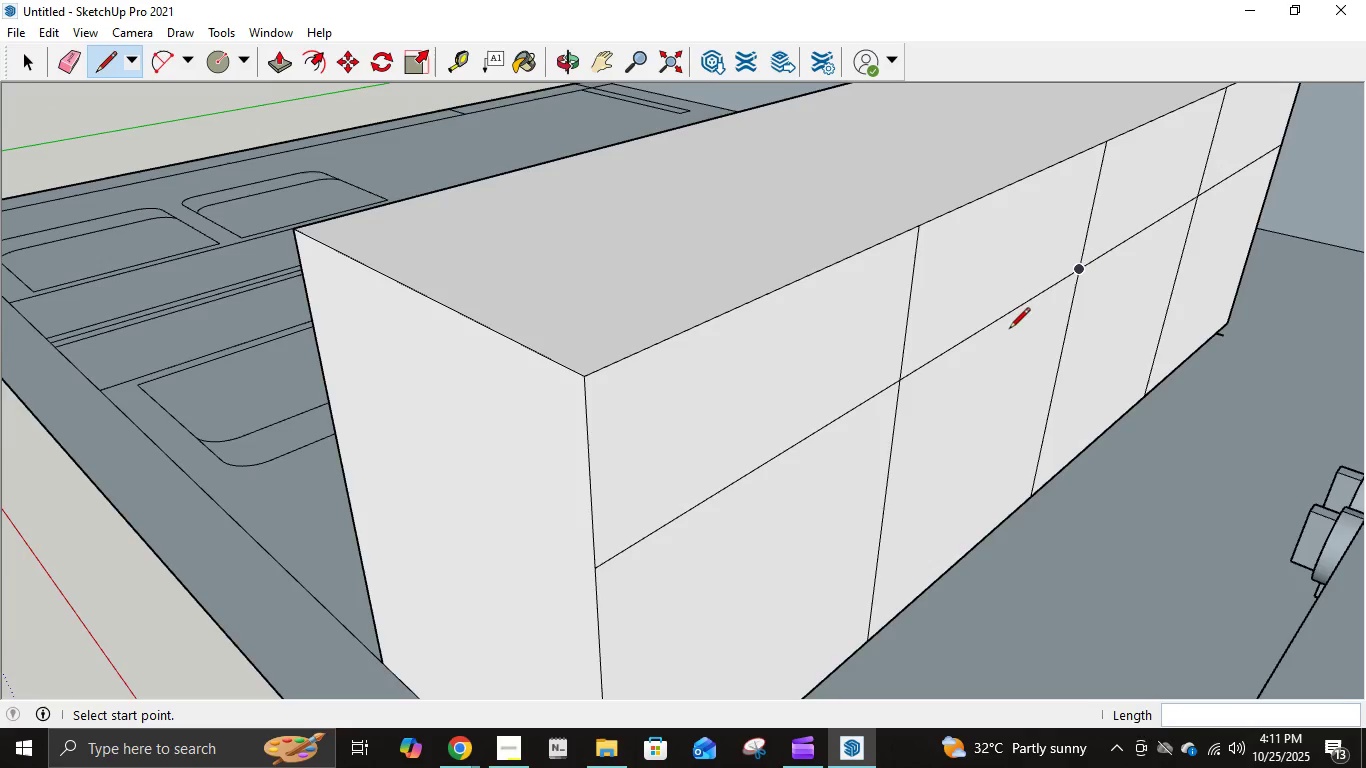 
scroll: coordinate [714, 317], scroll_direction: down, amount: 11.0
 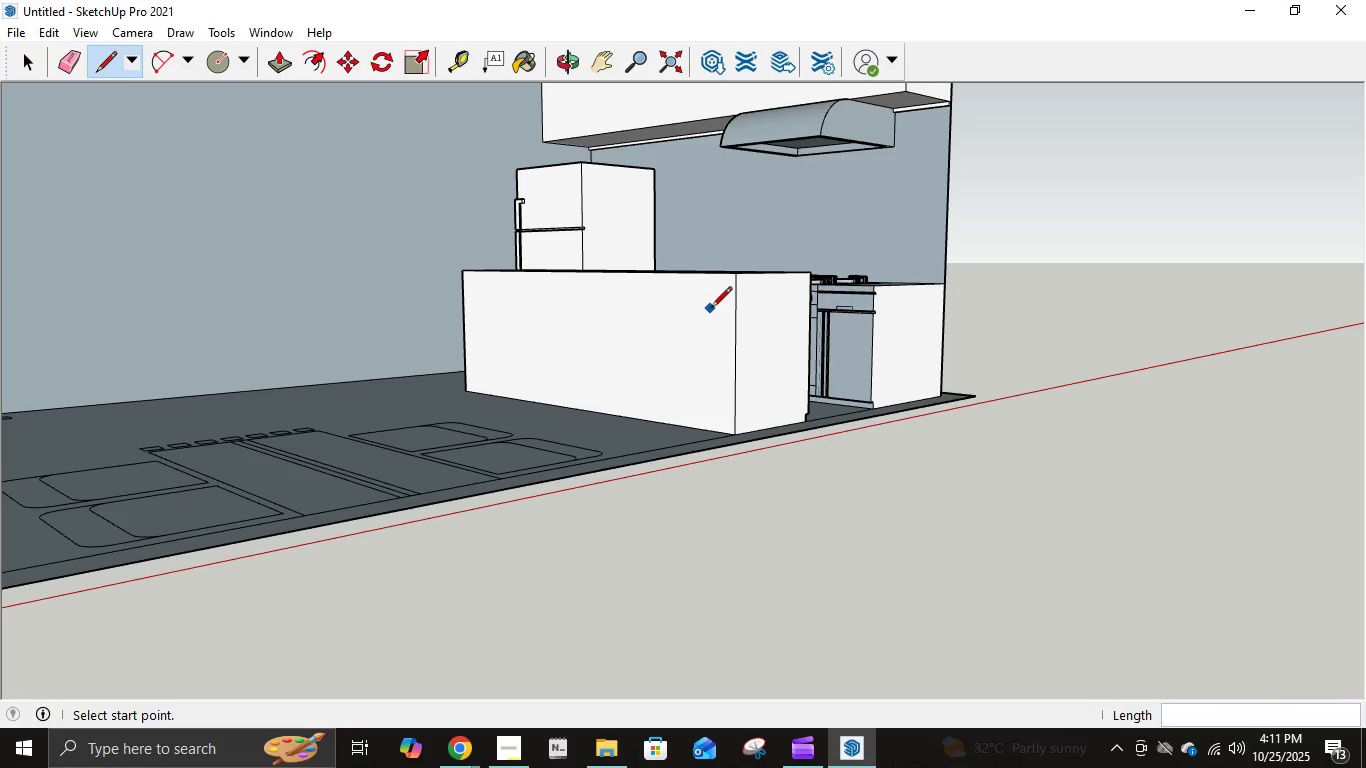 
wait(7.94)
 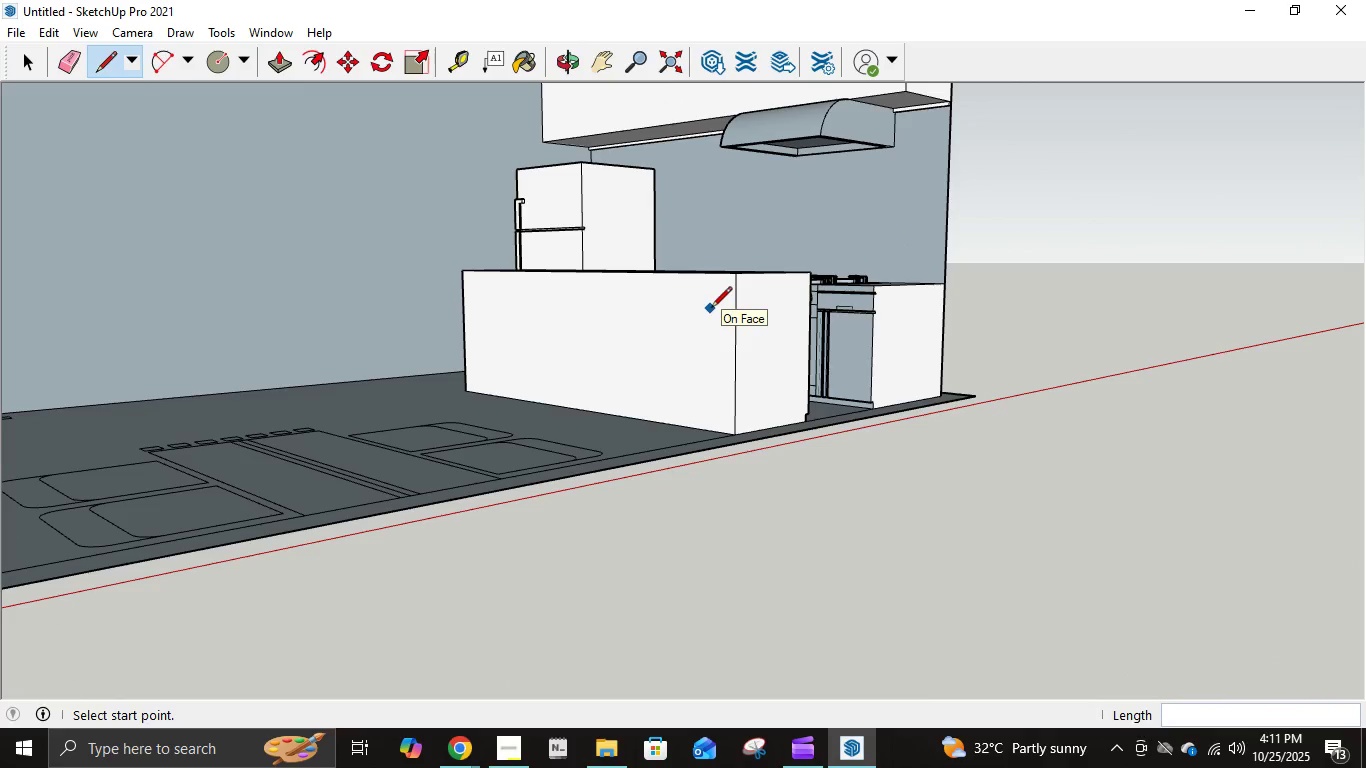 
left_click([507, 742])